 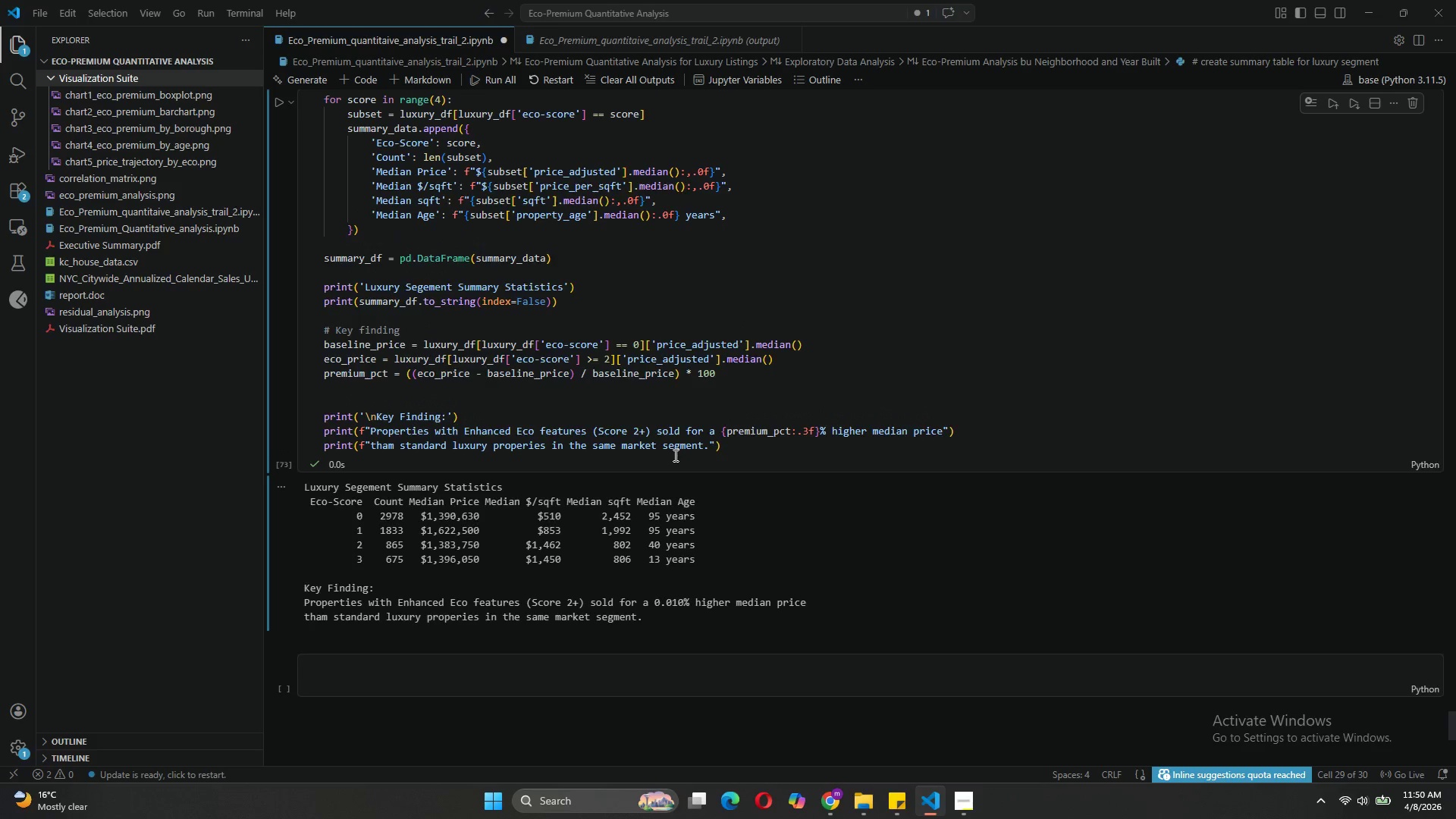 
key(Control+S)
 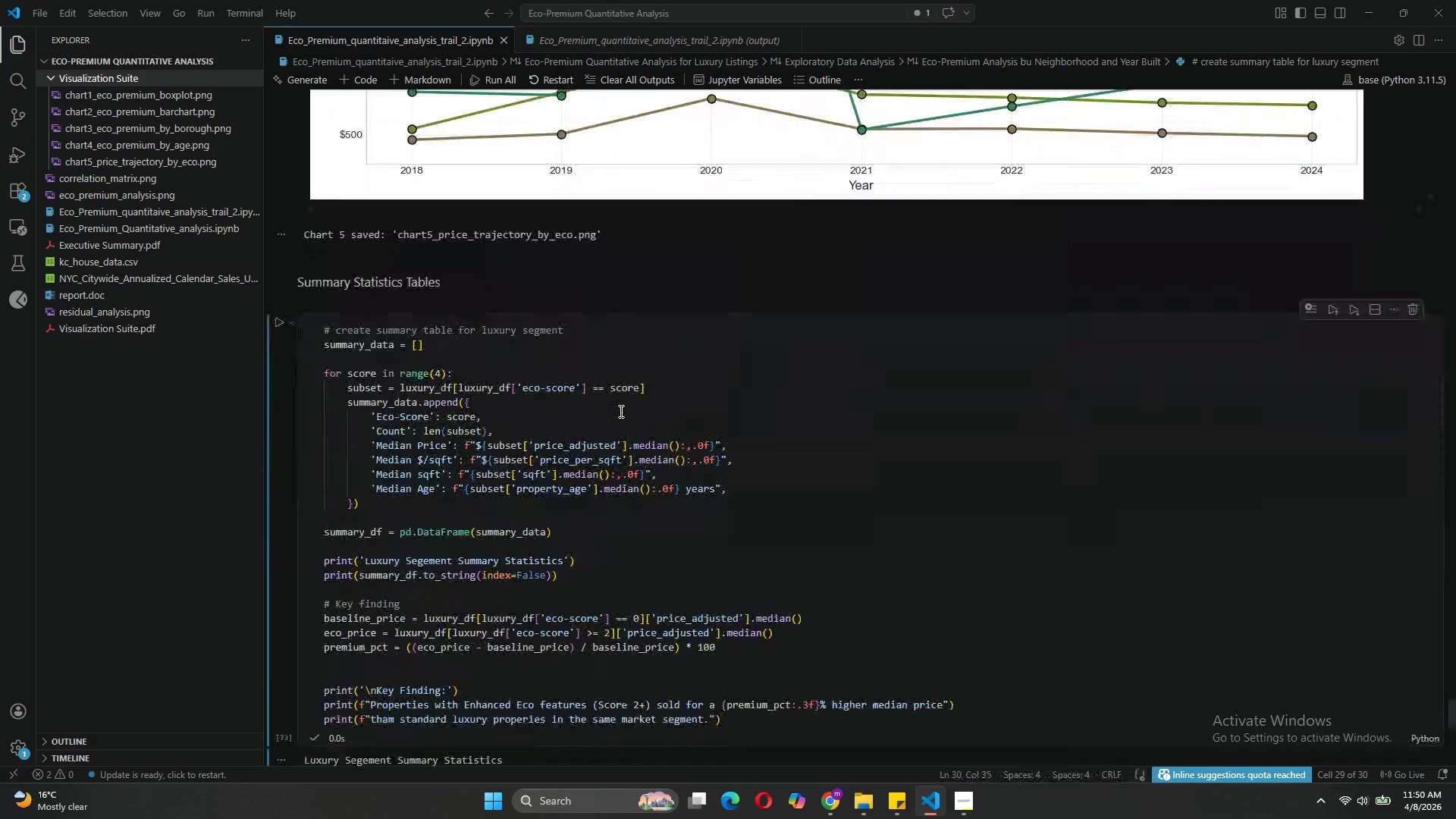 
wait(7.84)
 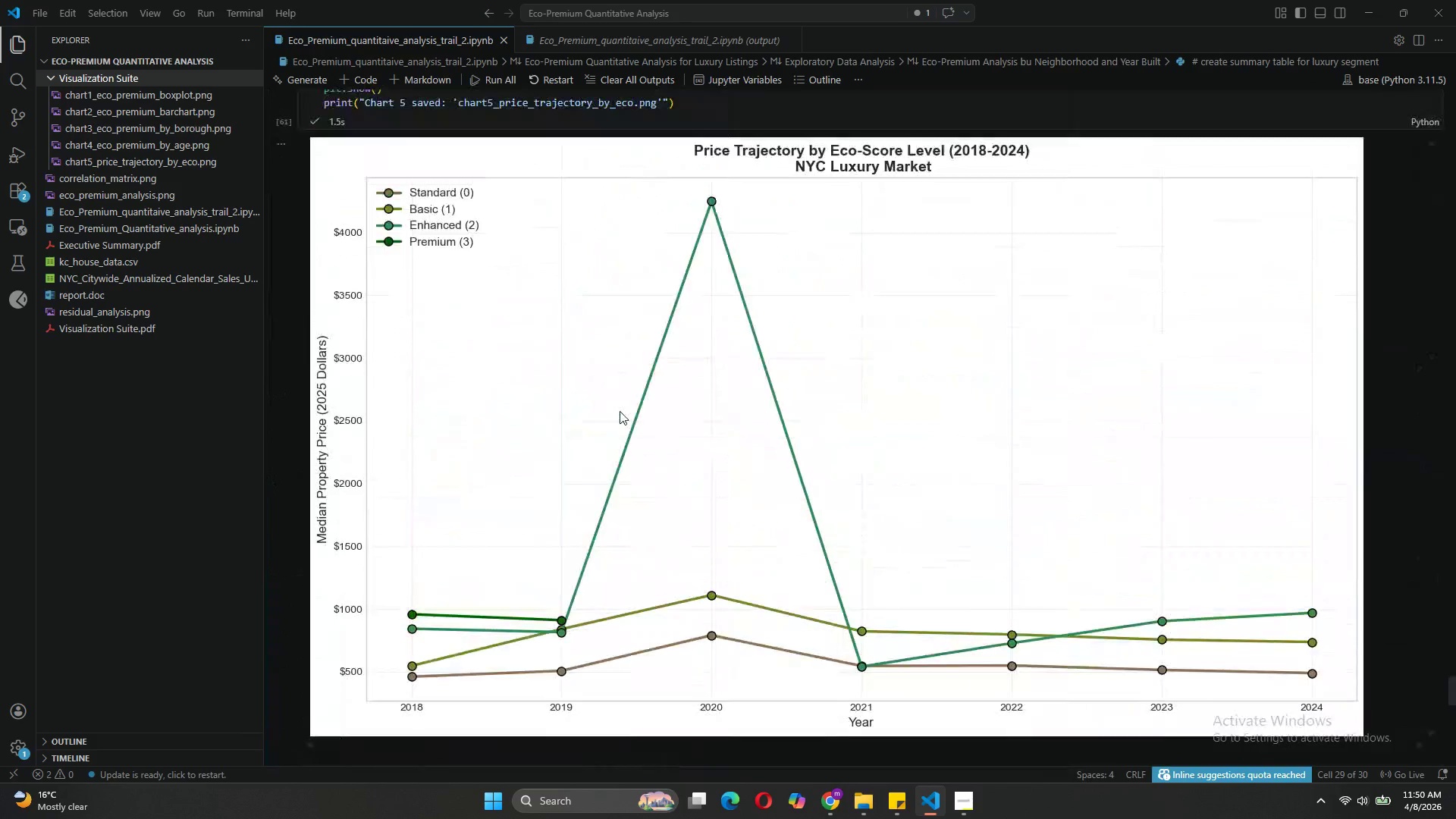 
left_click([131, 184])
 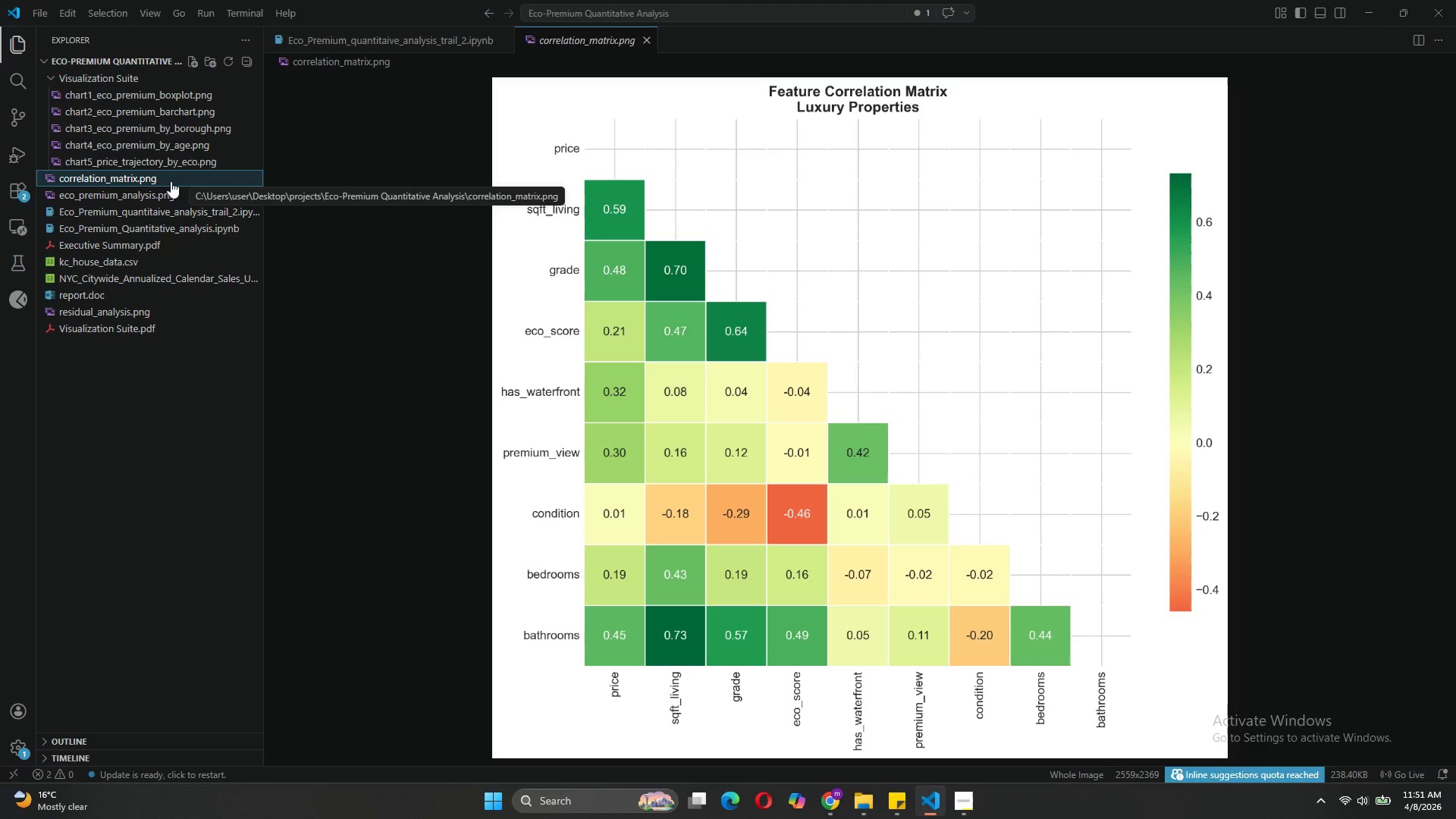 
right_click([169, 180])
 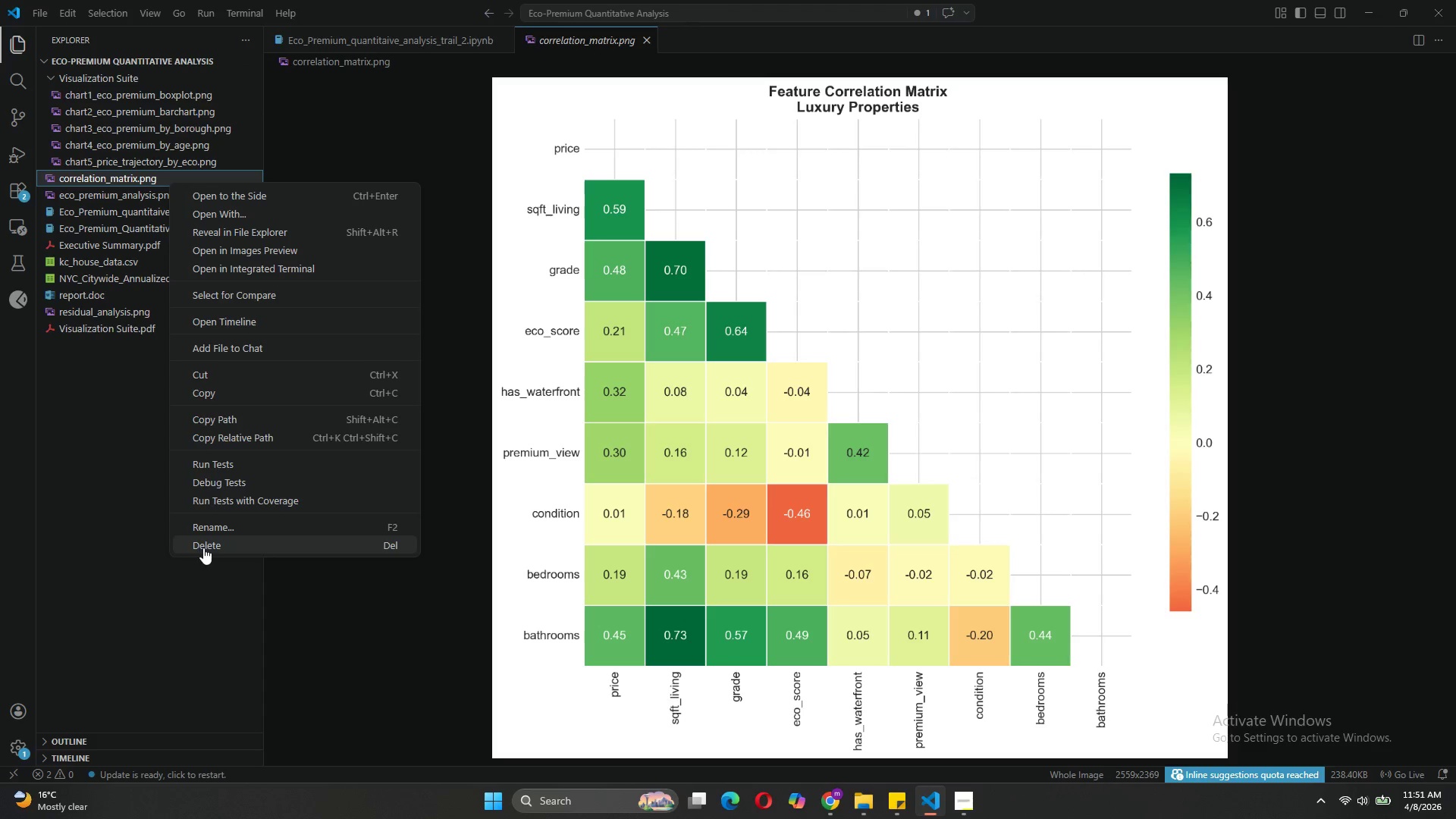 
left_click([203, 548])
 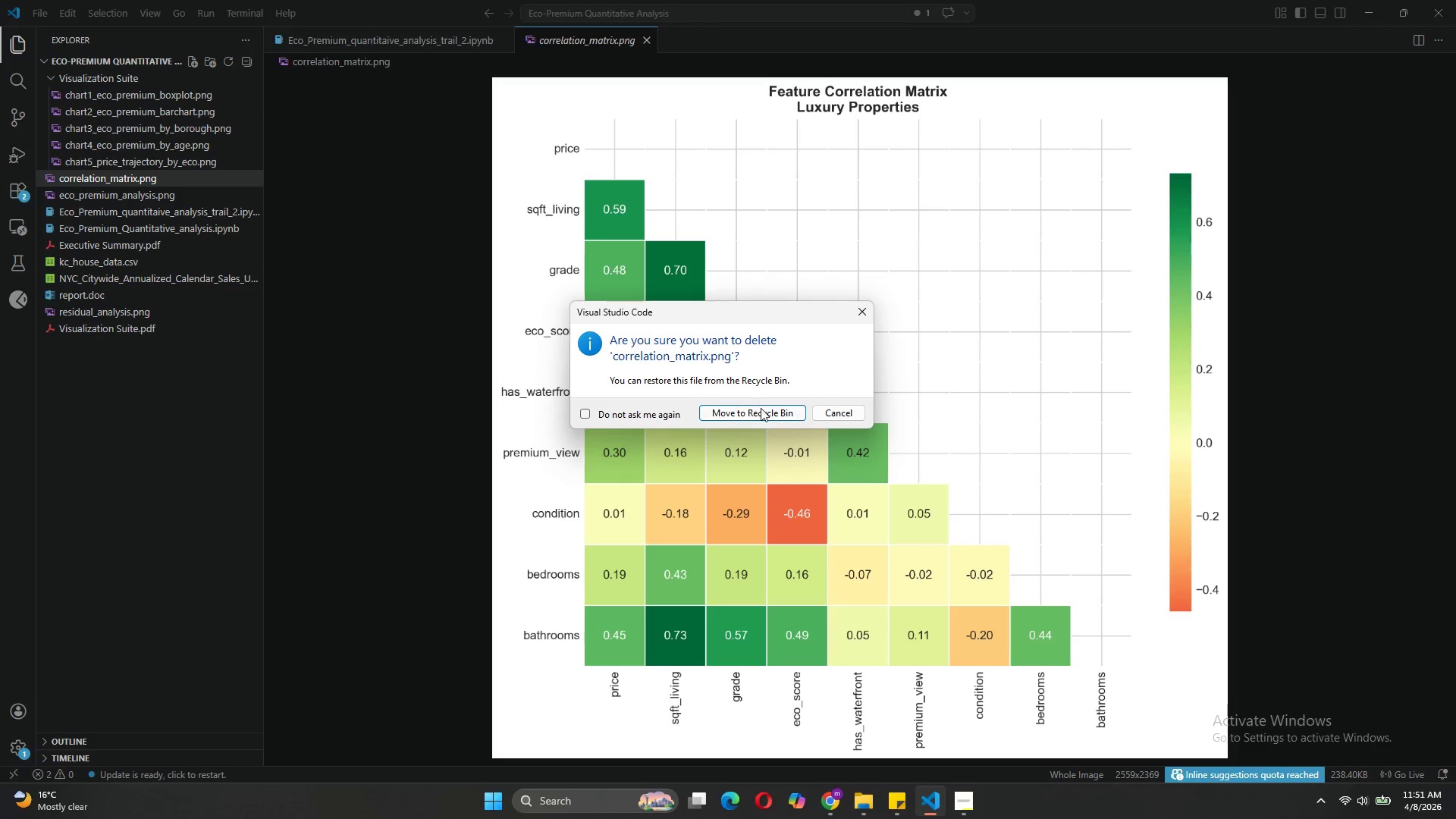 
left_click([763, 410])
 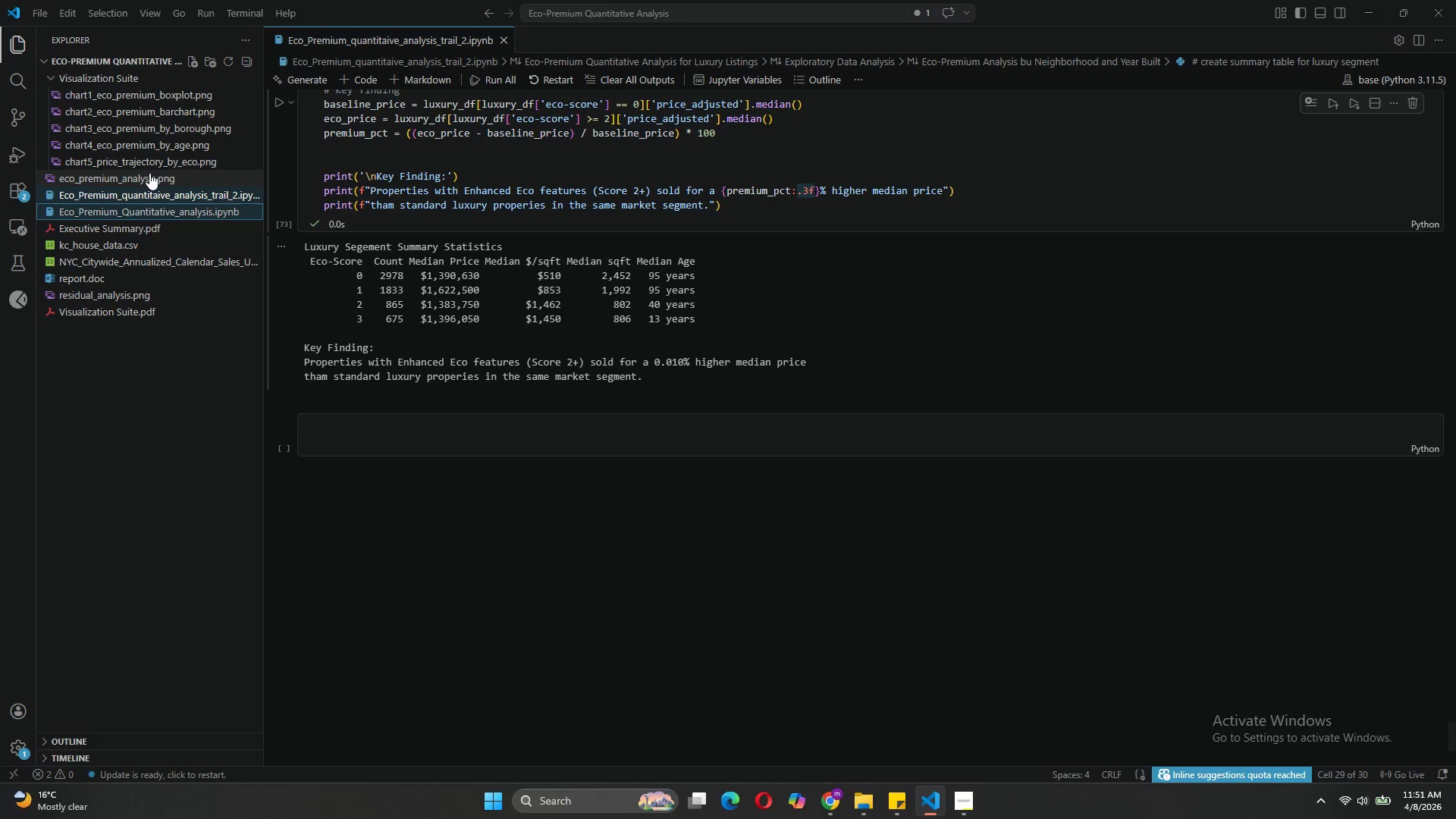 
right_click([149, 173])
 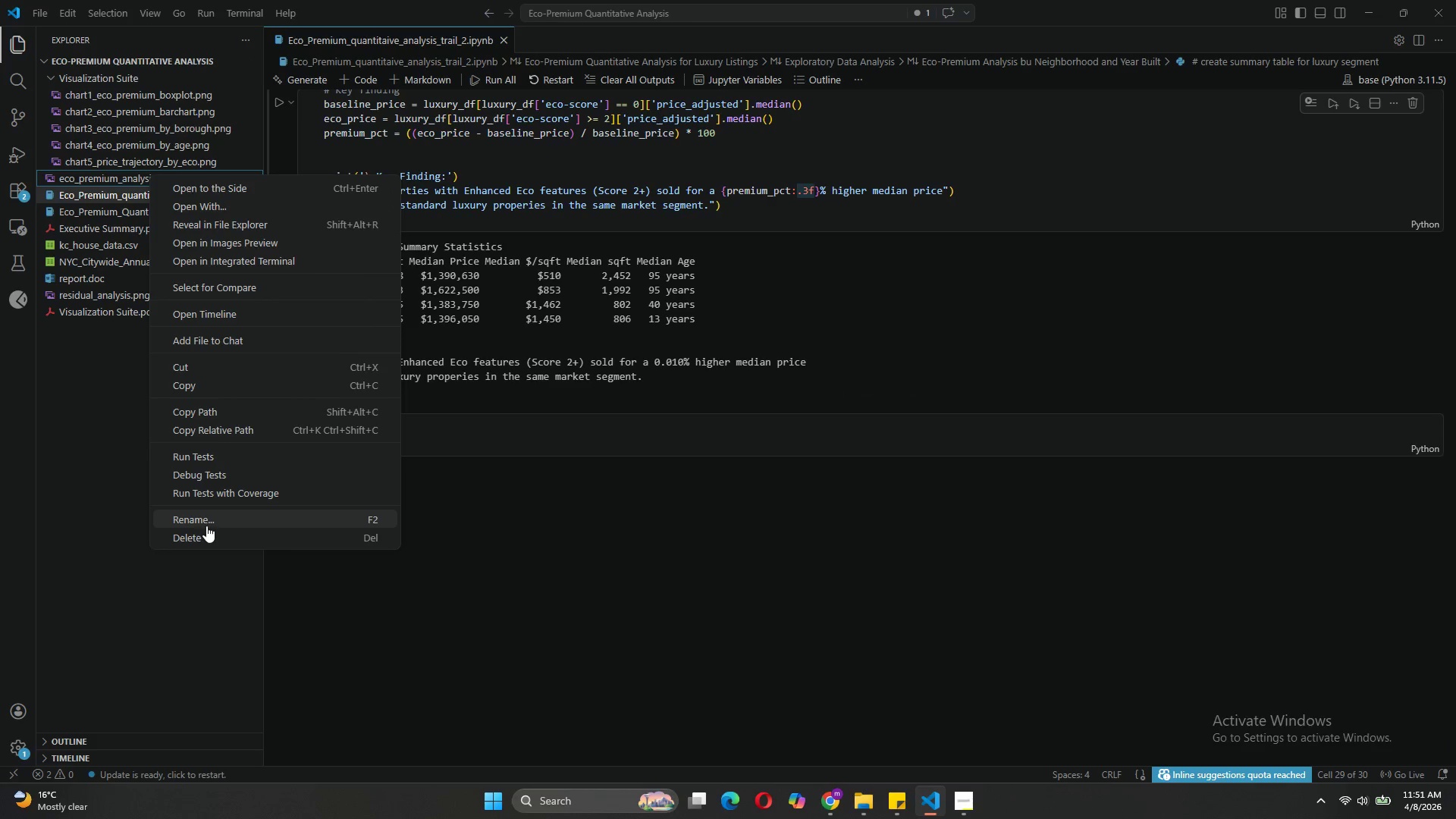 
left_click([200, 537])
 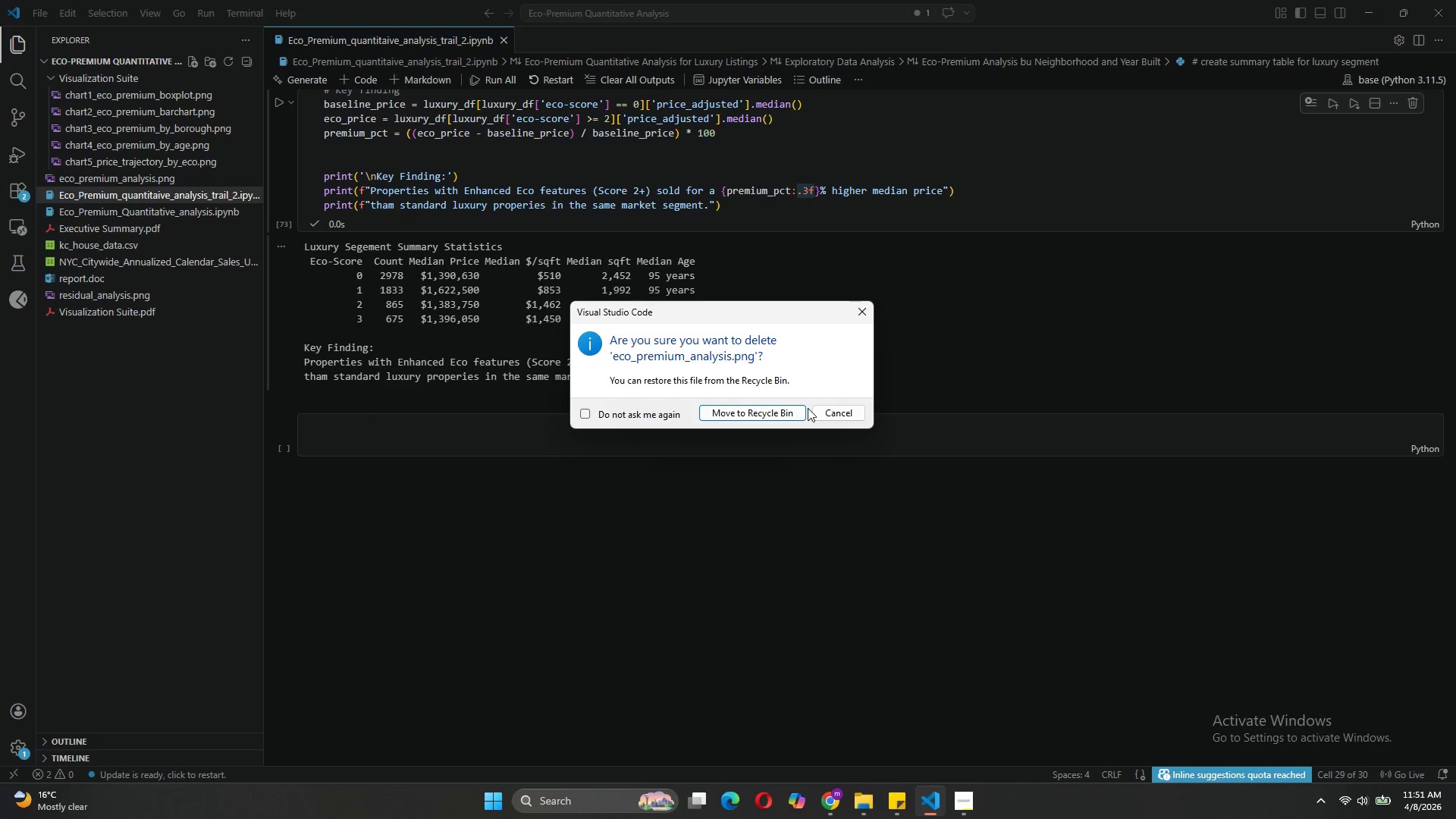 
left_click([778, 415])
 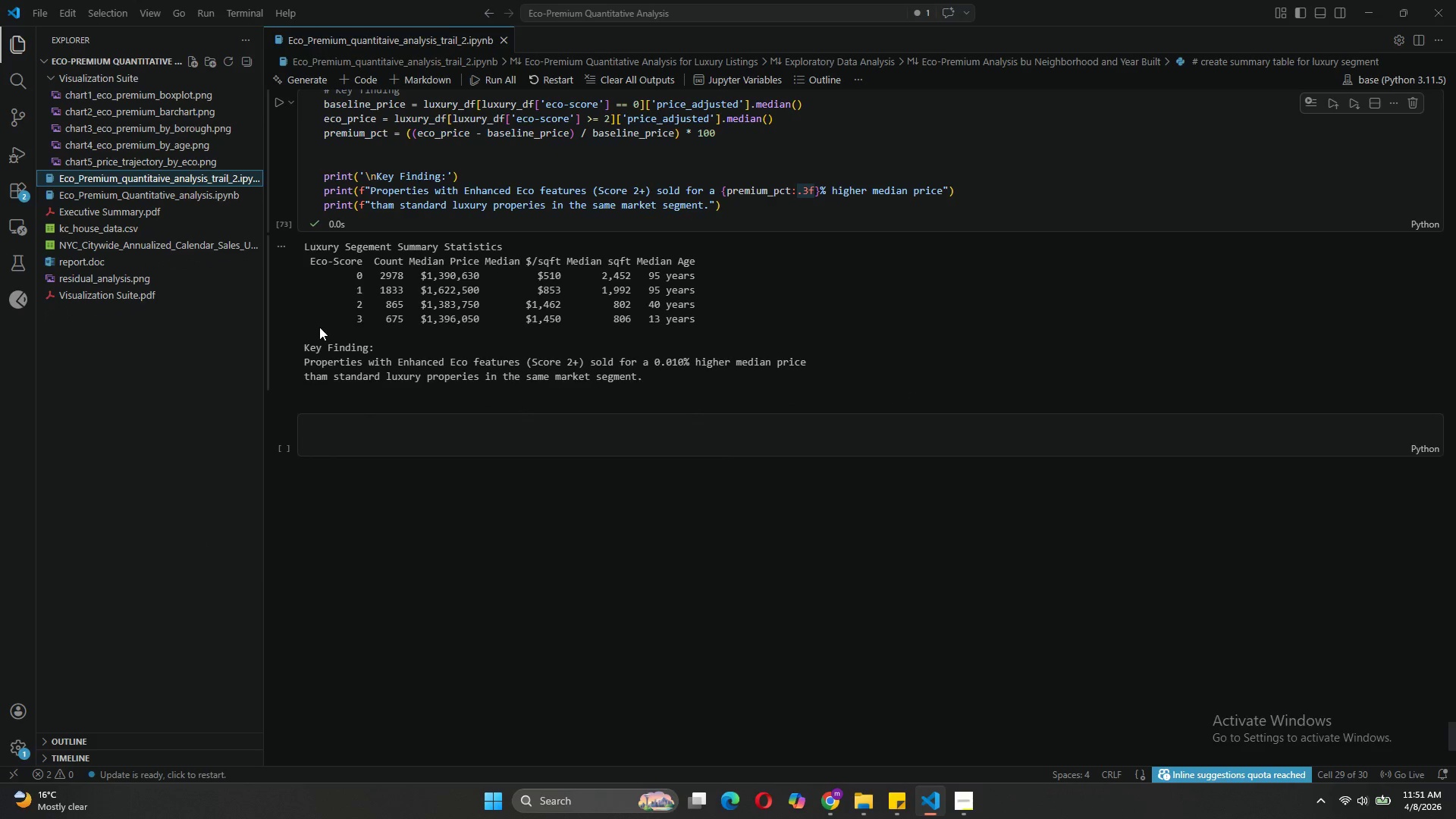 
mouse_move([142, 212])
 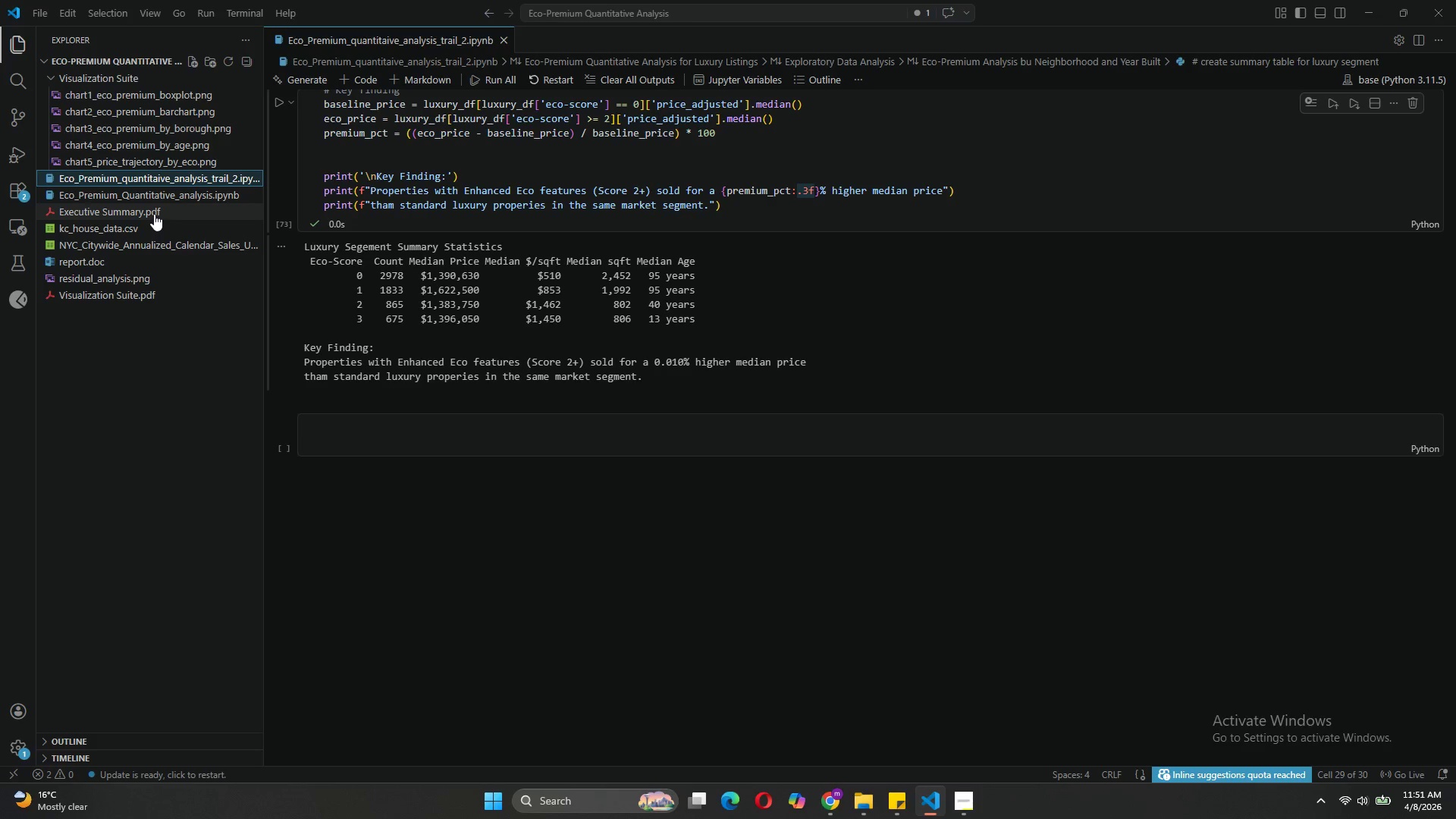 
left_click([154, 214])
 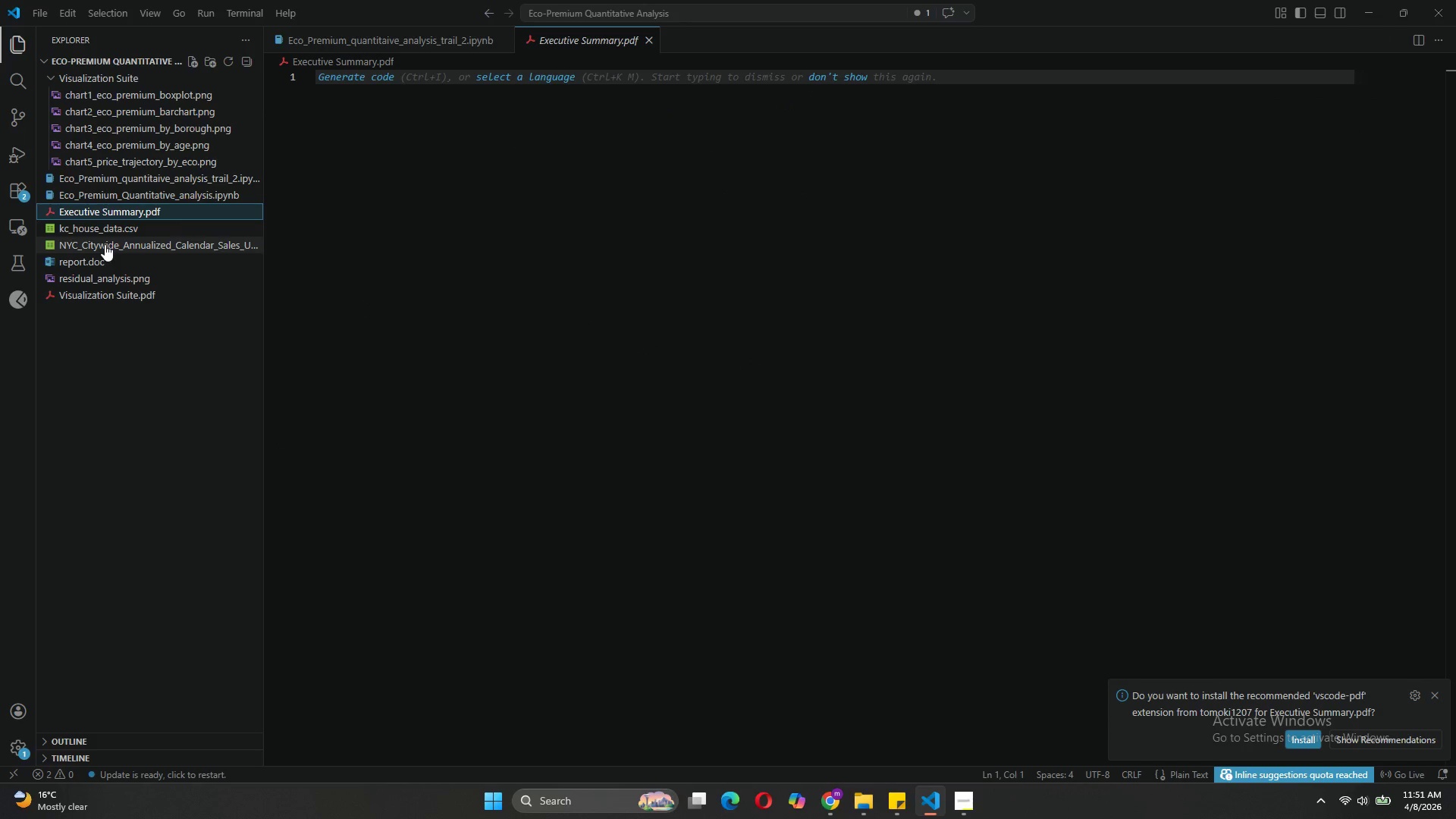 
left_click([91, 180])
 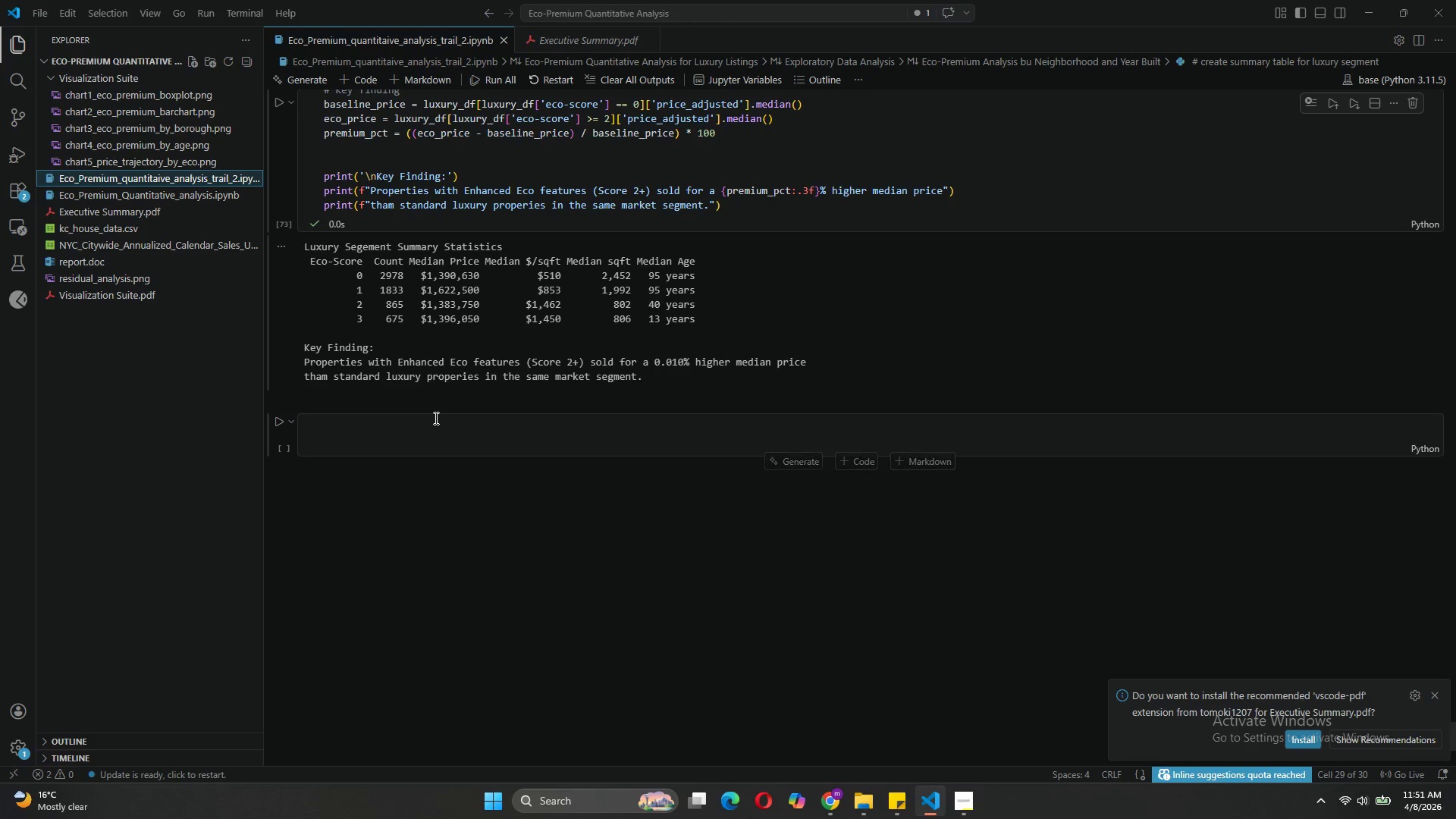 
left_click([420, 441])
 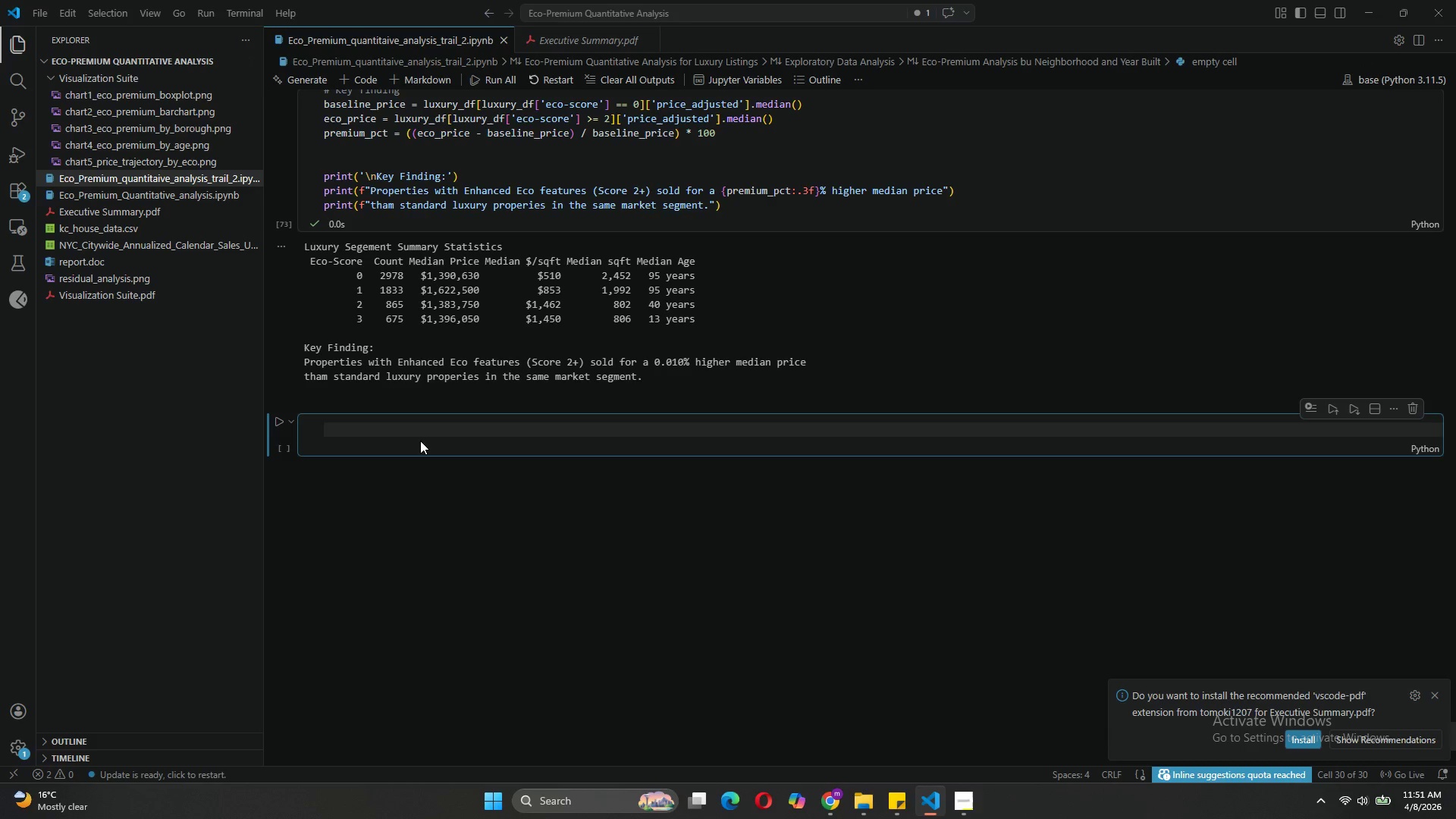 
wait(7.53)
 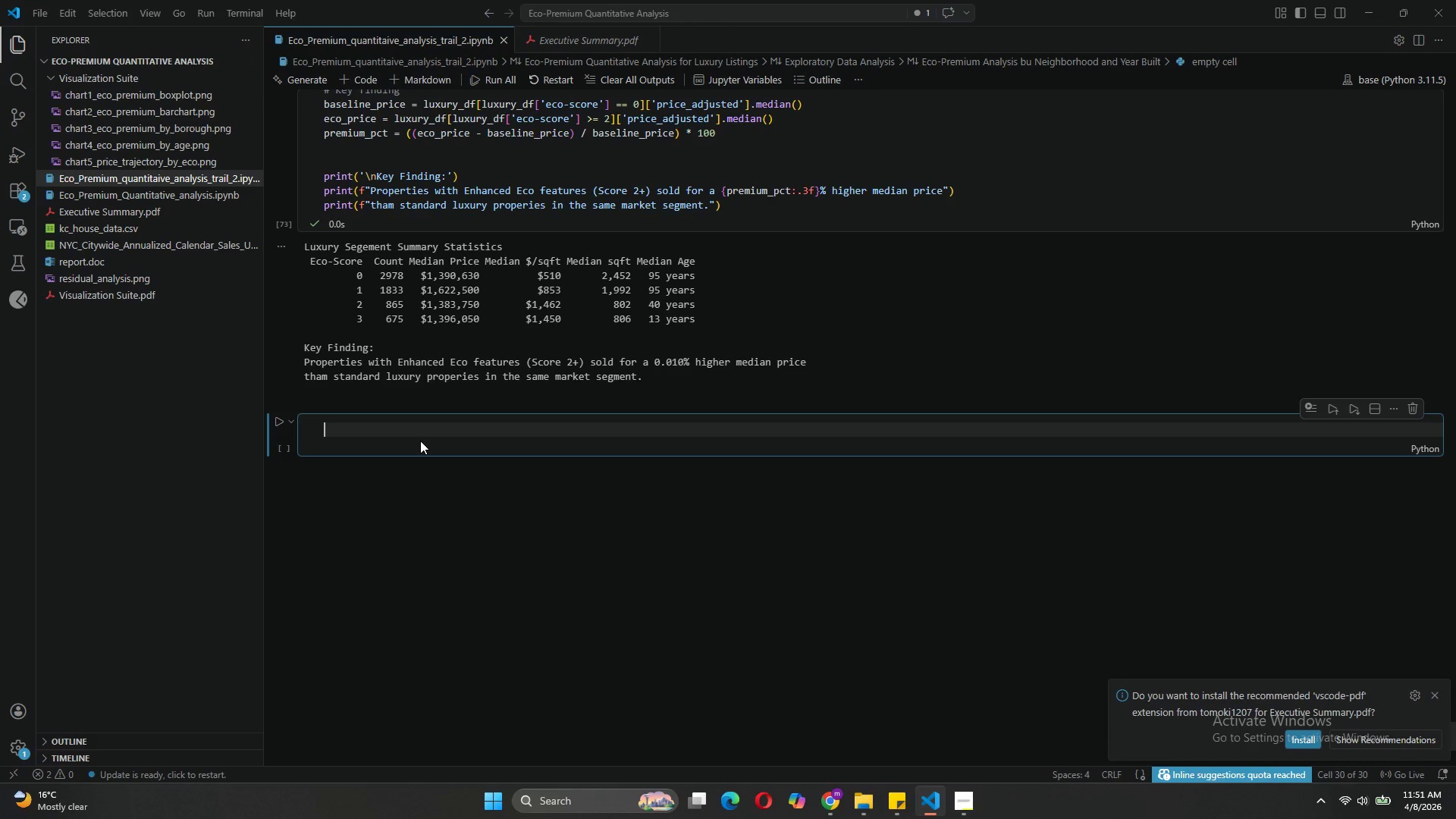 
left_click([656, 323])
 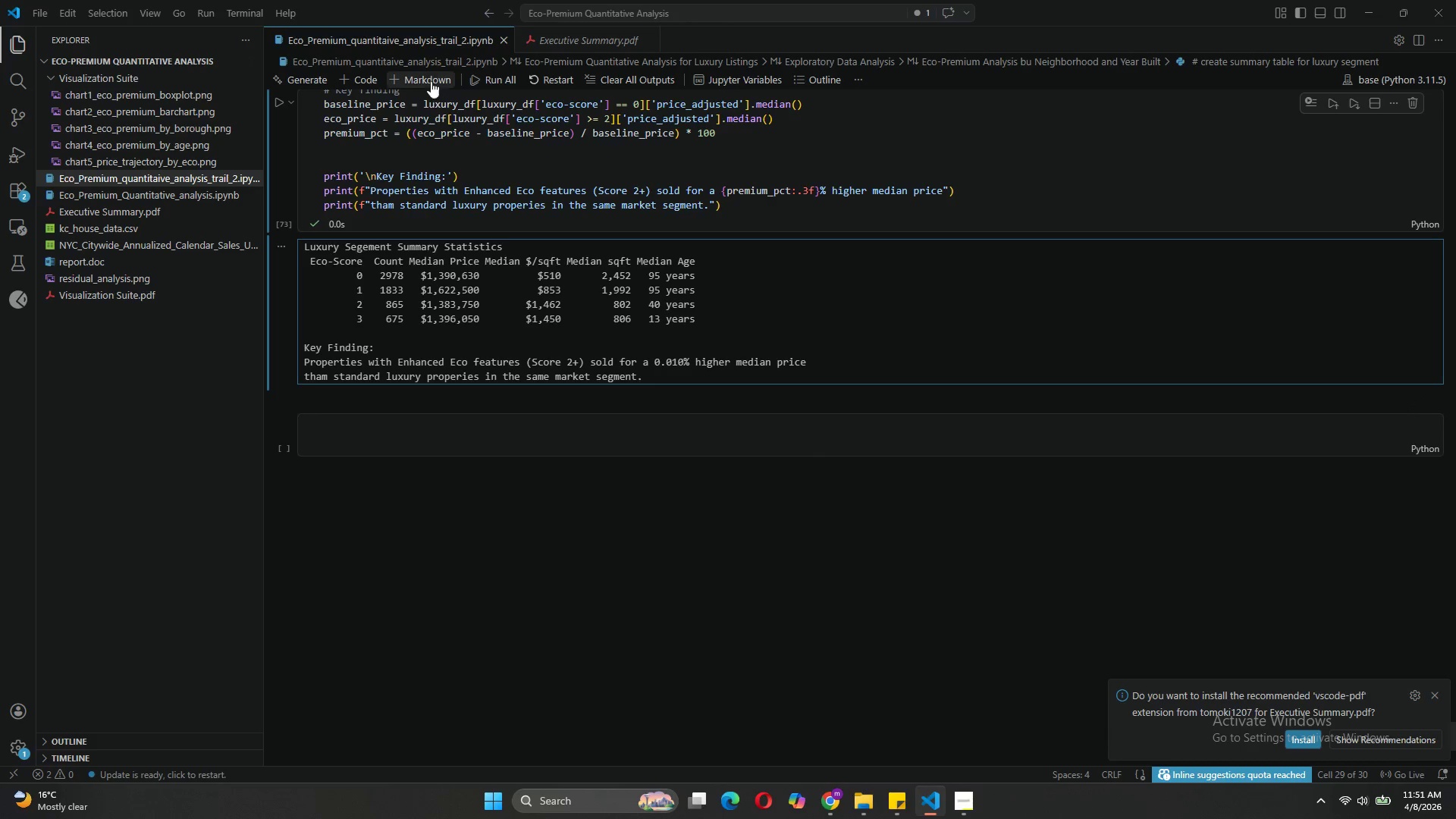 
left_click([429, 77])
 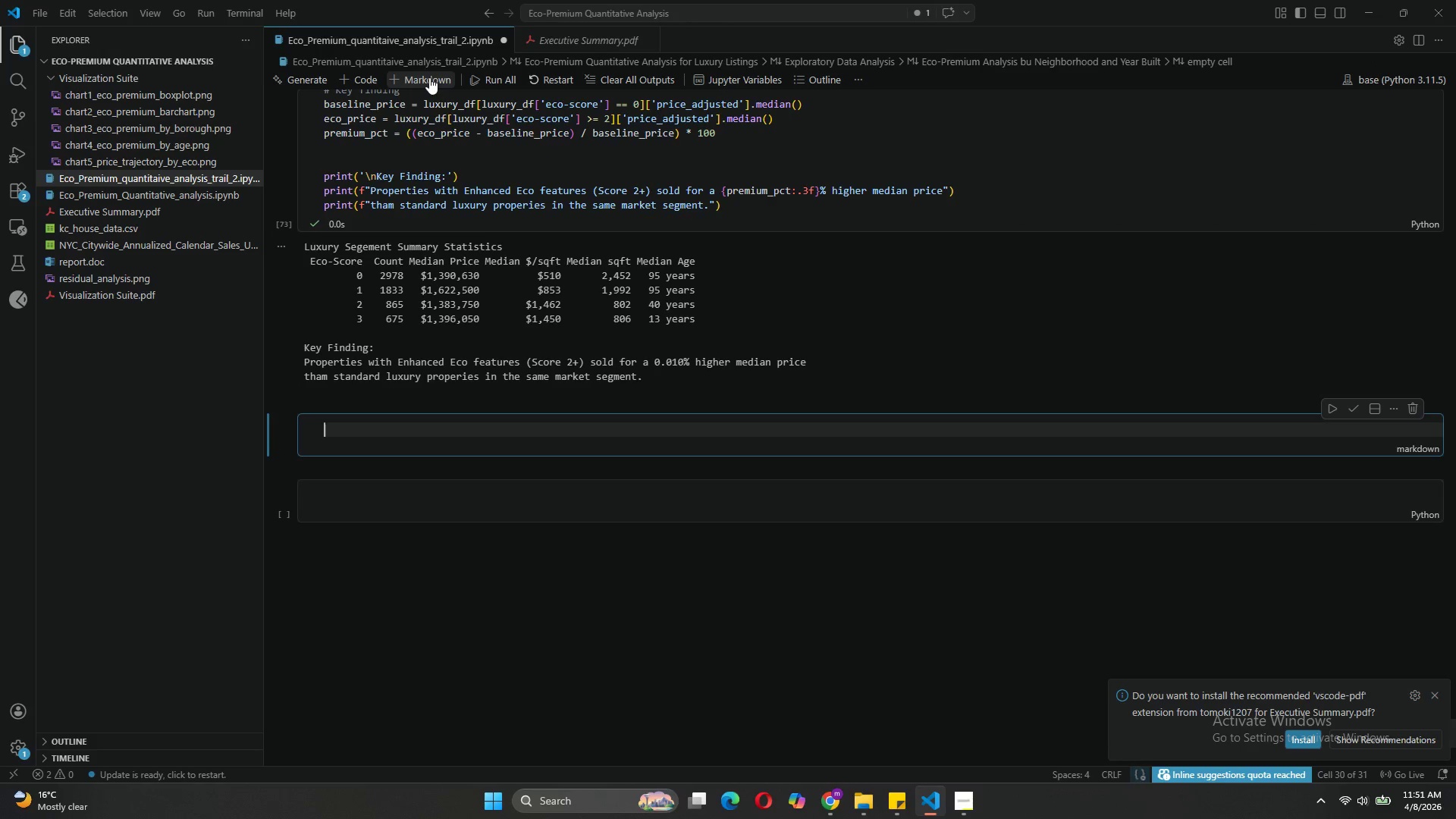 
type(## Modwl)
key(Backspace)
key(Backspace)
type(eling Appo)
key(Backspace)
type(roach)
 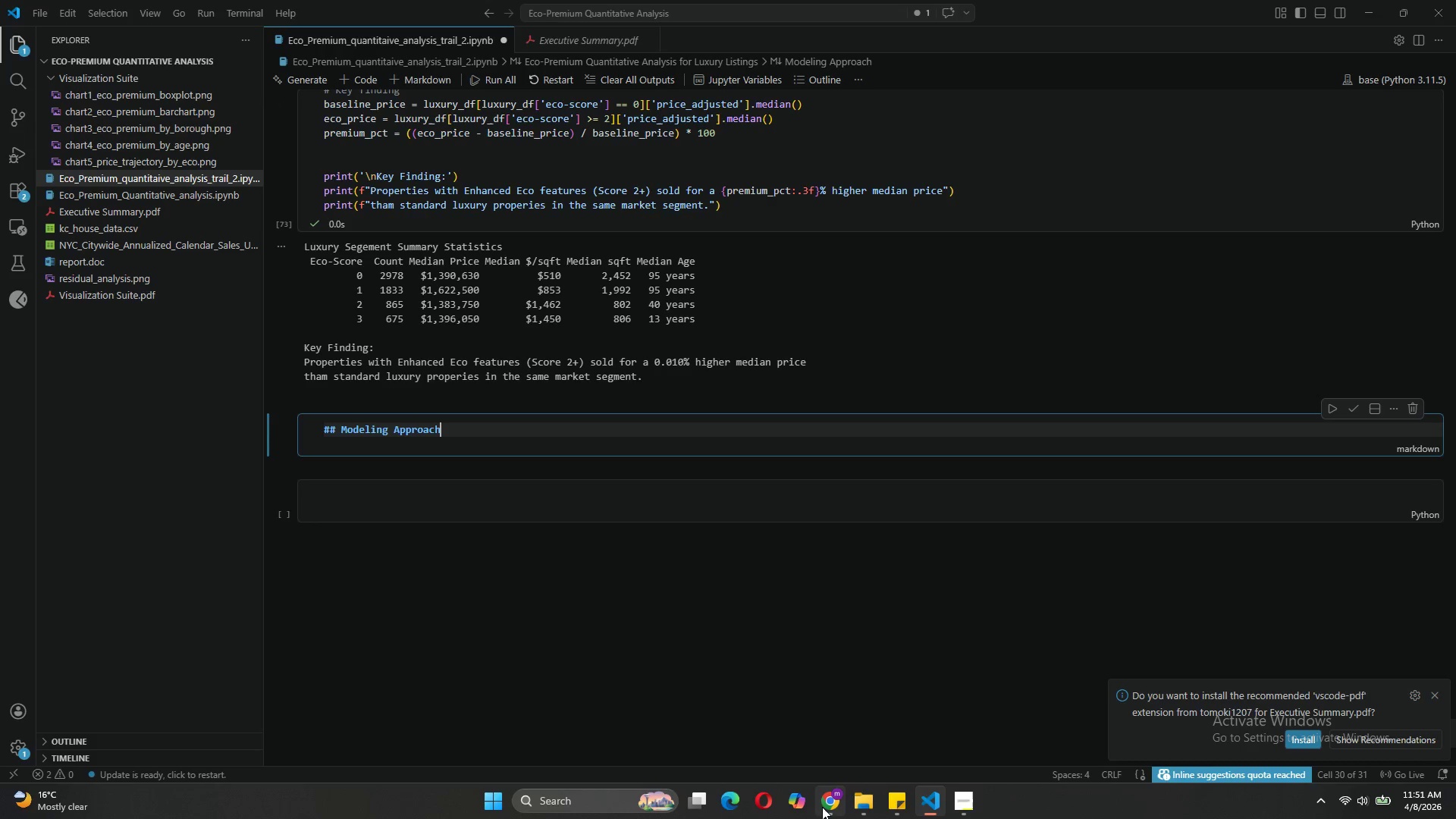 
left_click([830, 732])
 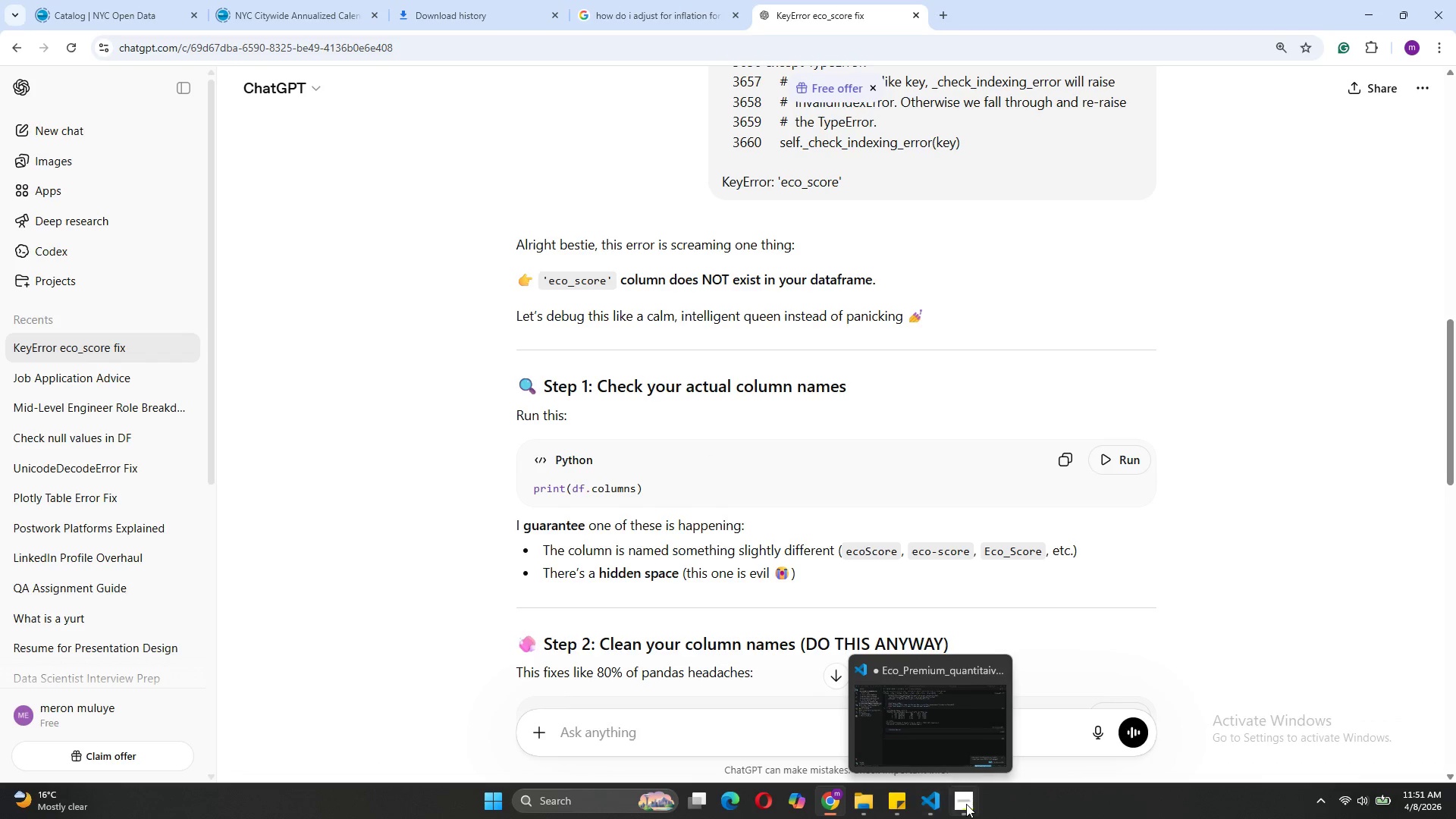 
left_click([941, 731])